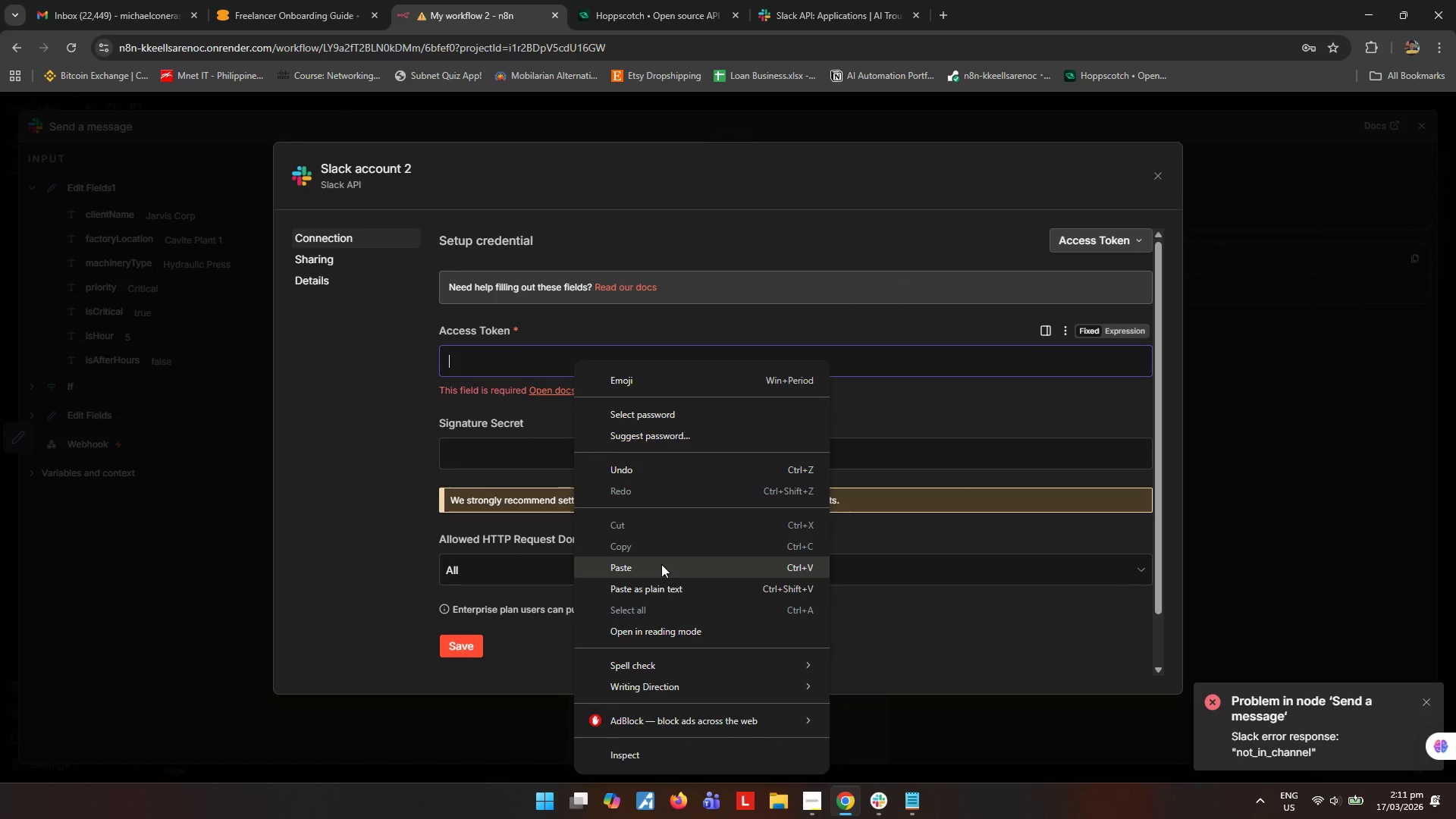 
left_click([661, 564])
 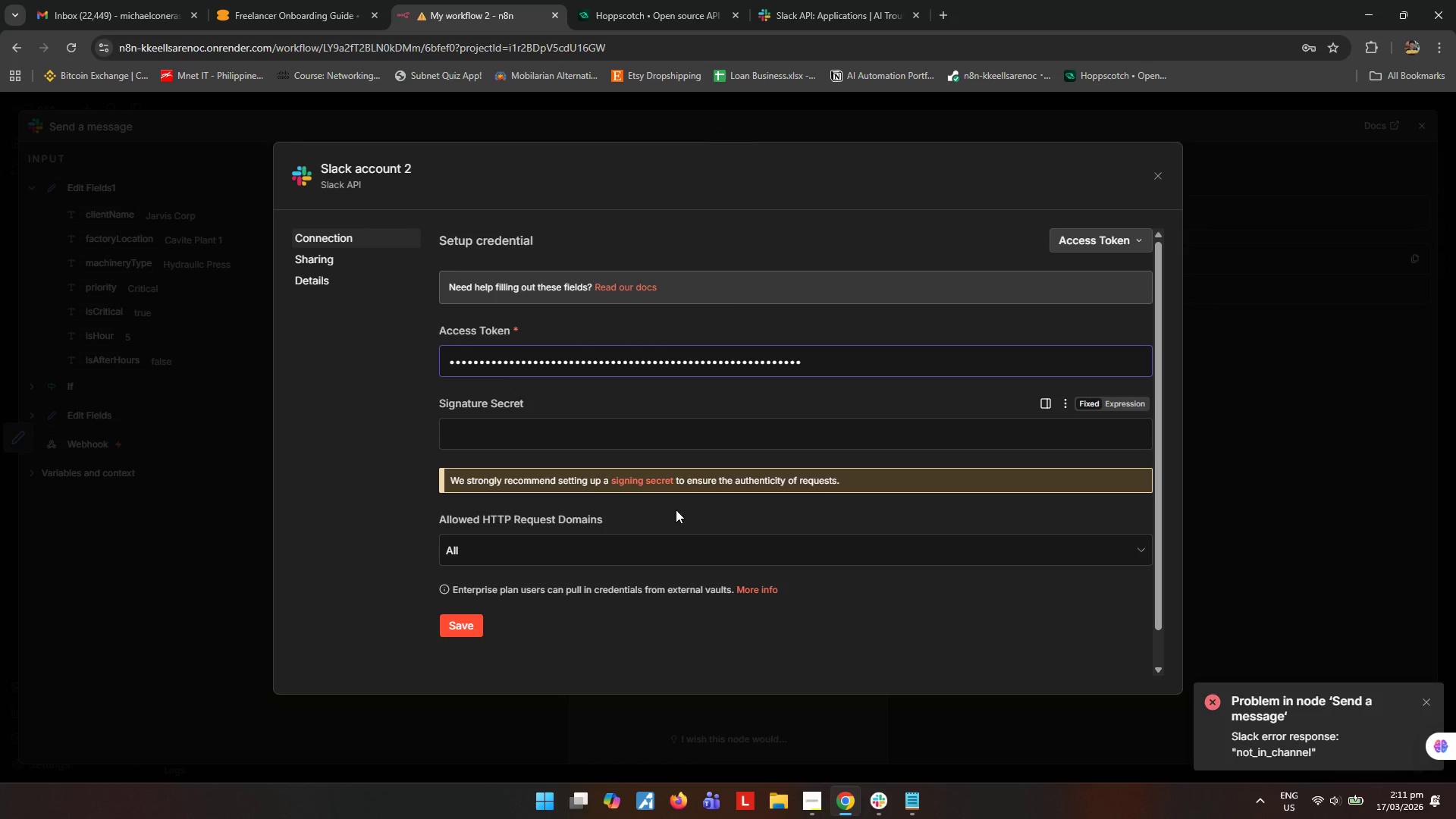 
left_click([459, 626])
 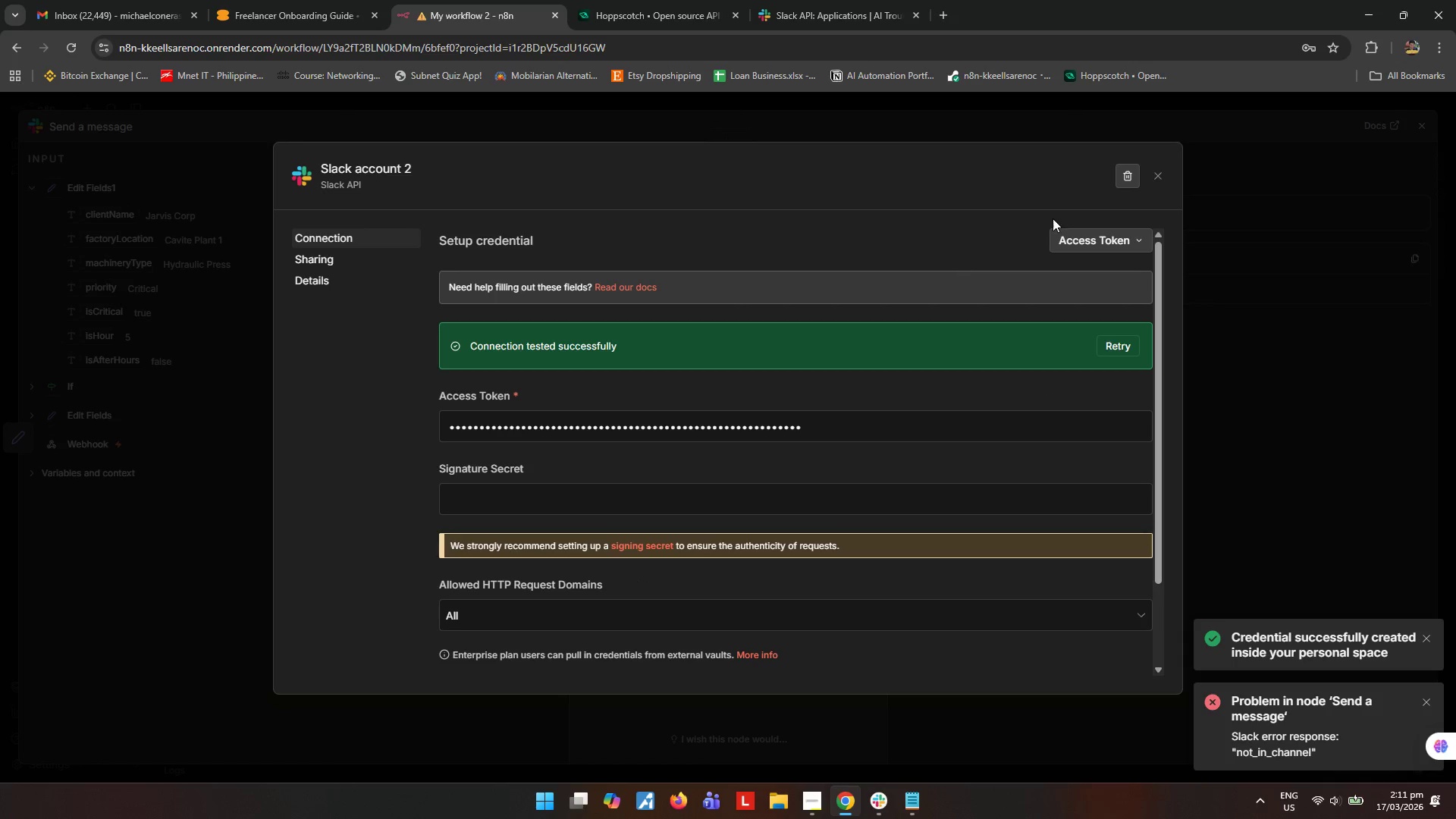 
wait(8.83)
 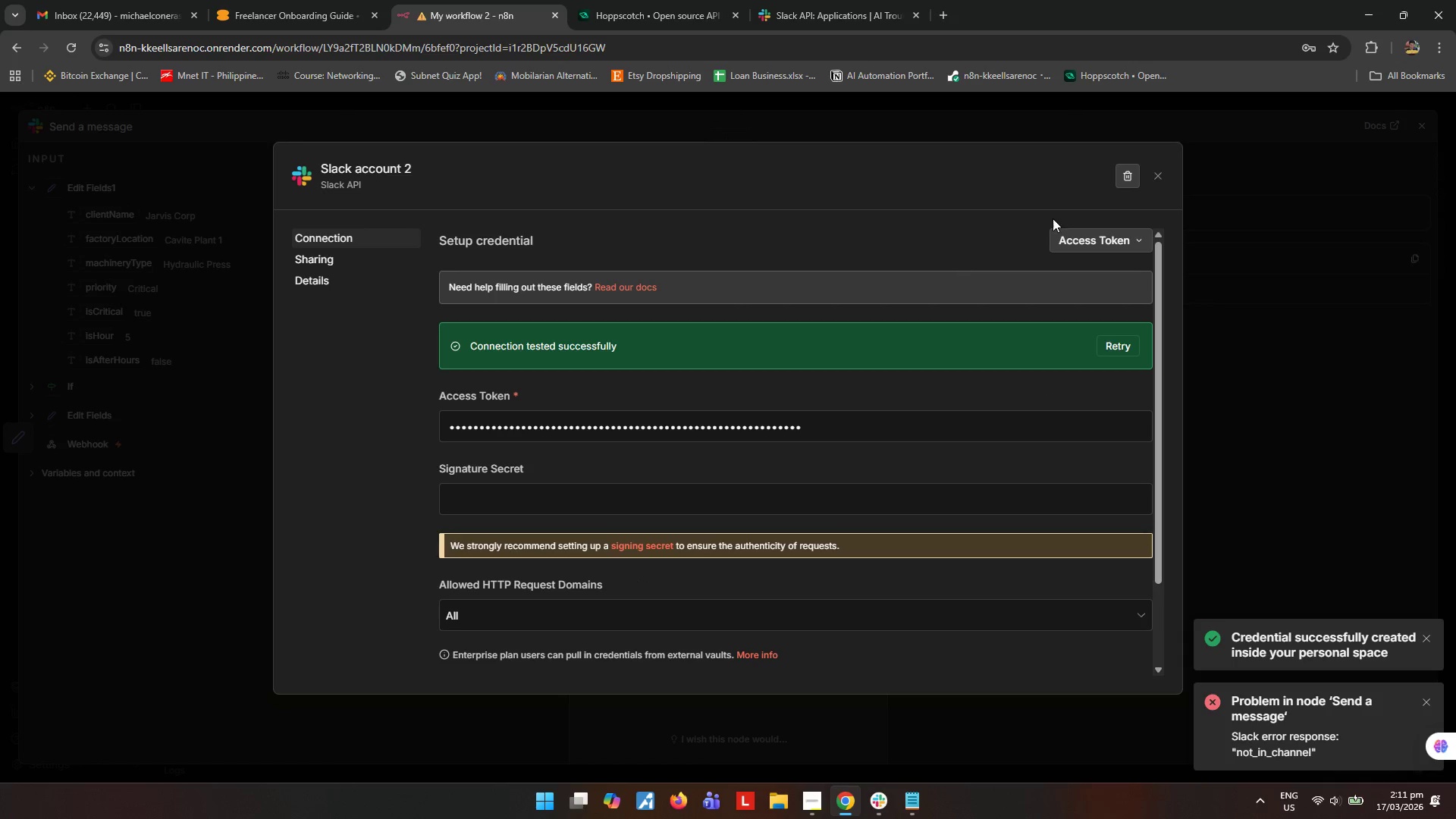 
left_click([1158, 179])
 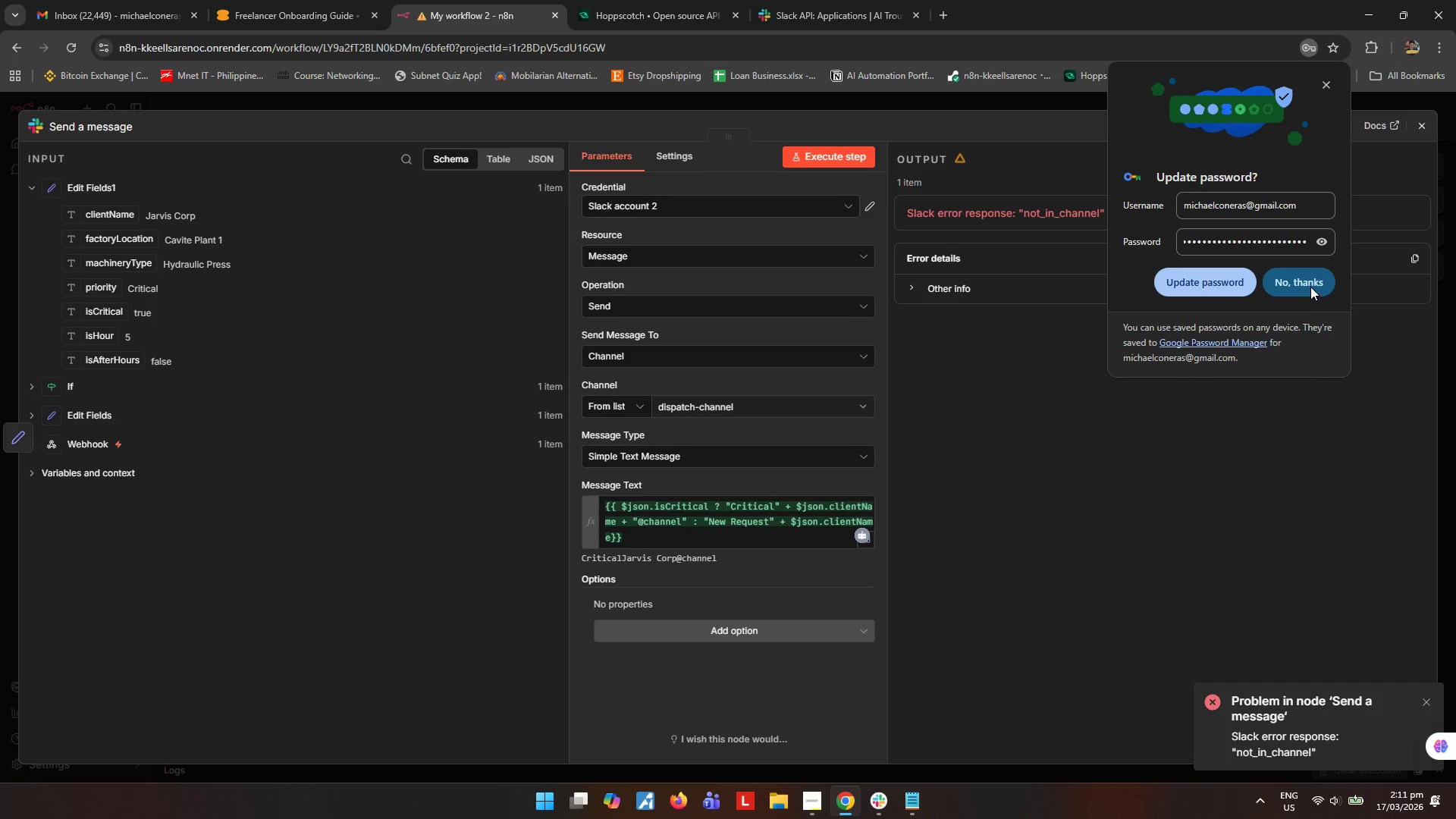 
left_click([1310, 287])
 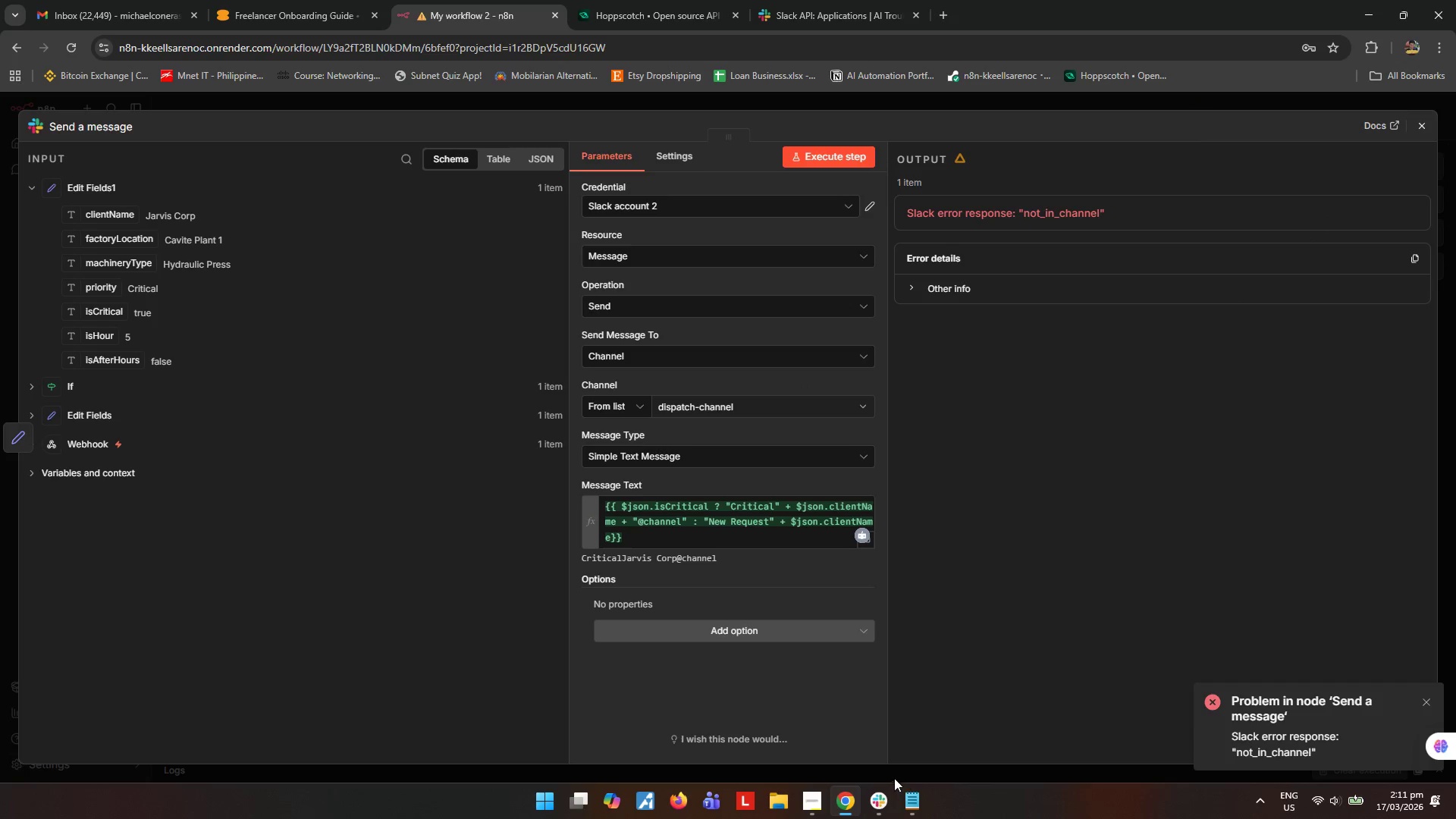 
left_click([877, 802])
 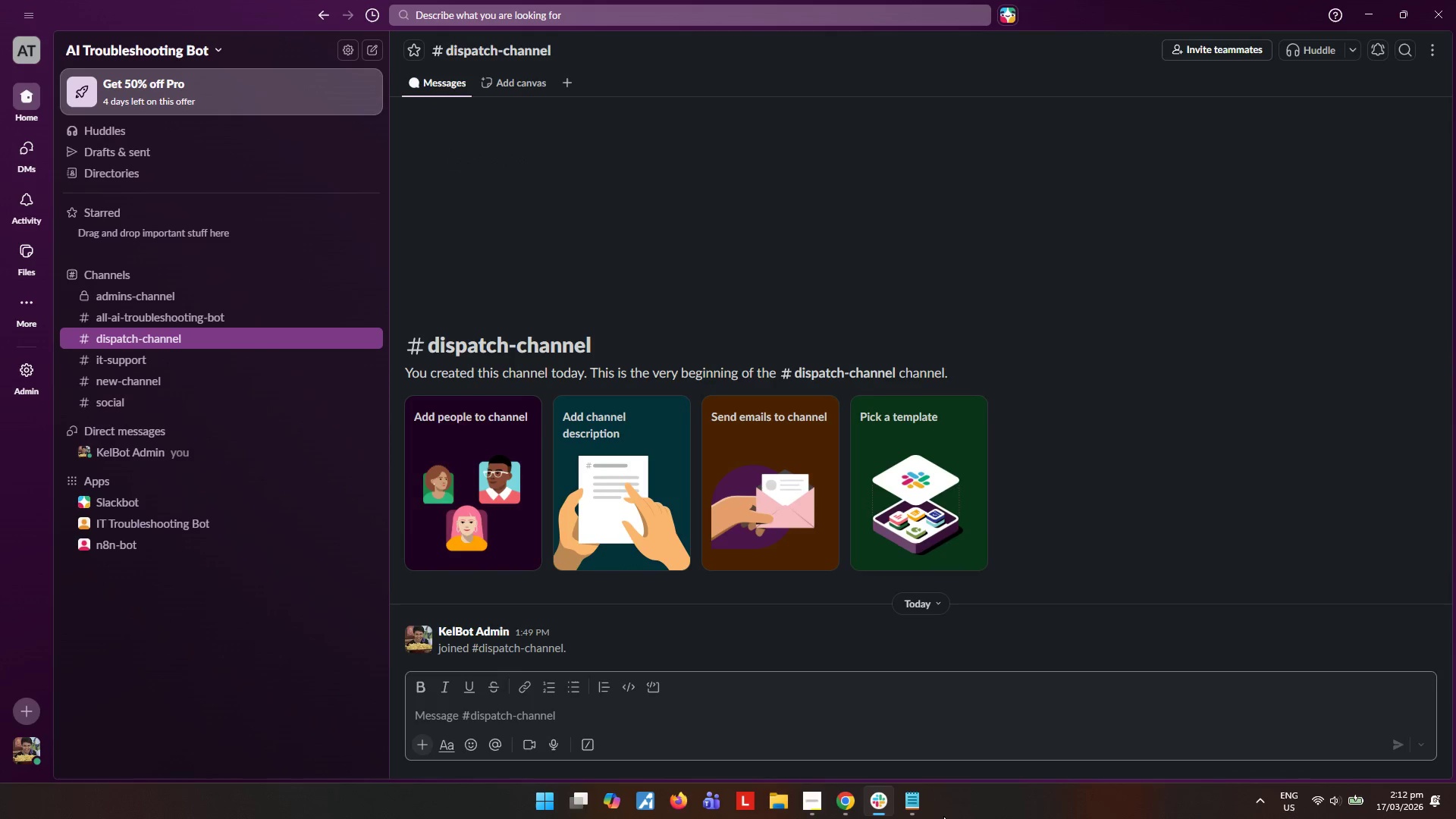 
left_click([920, 811])
 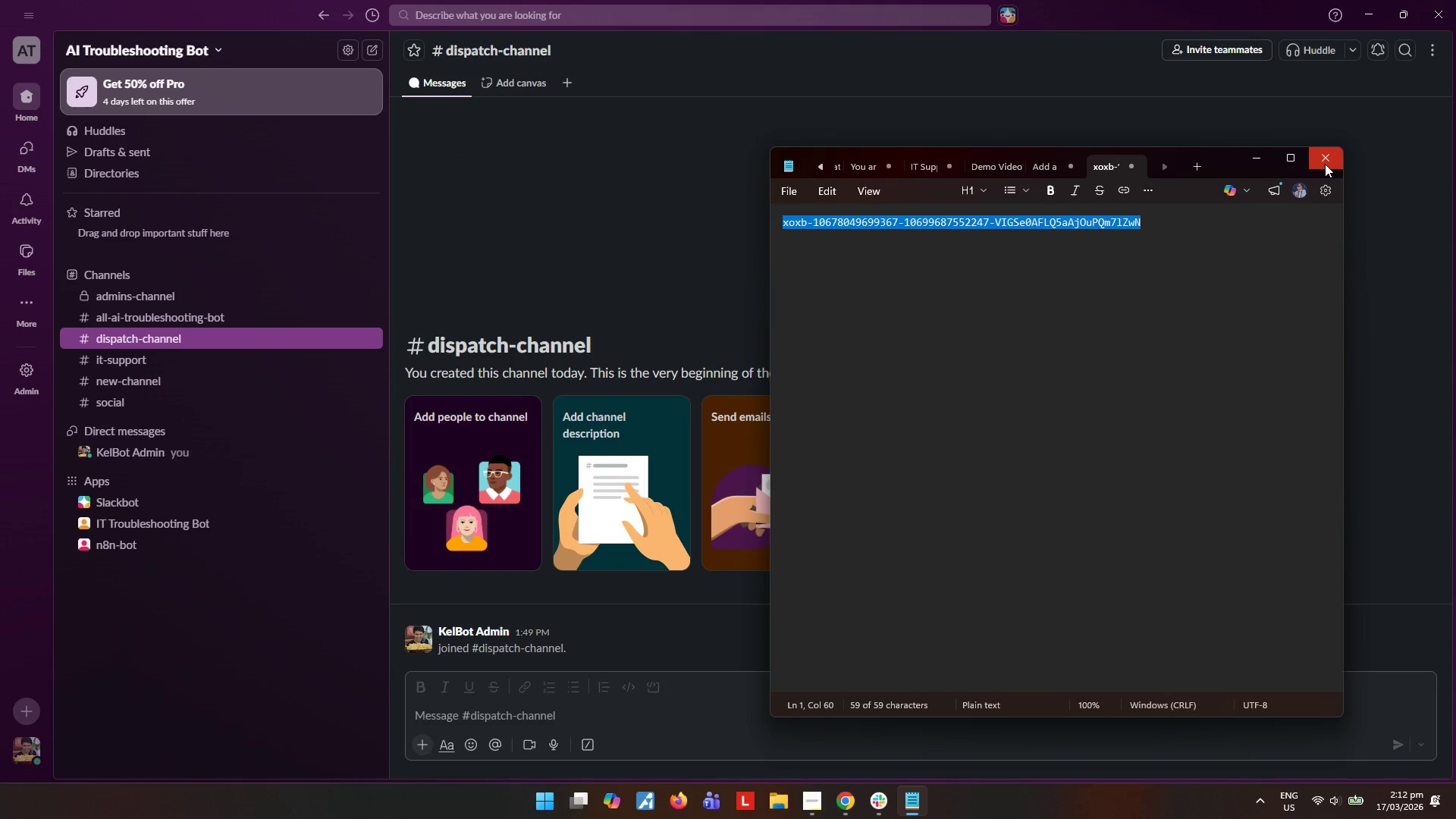 
left_click([1325, 162])
 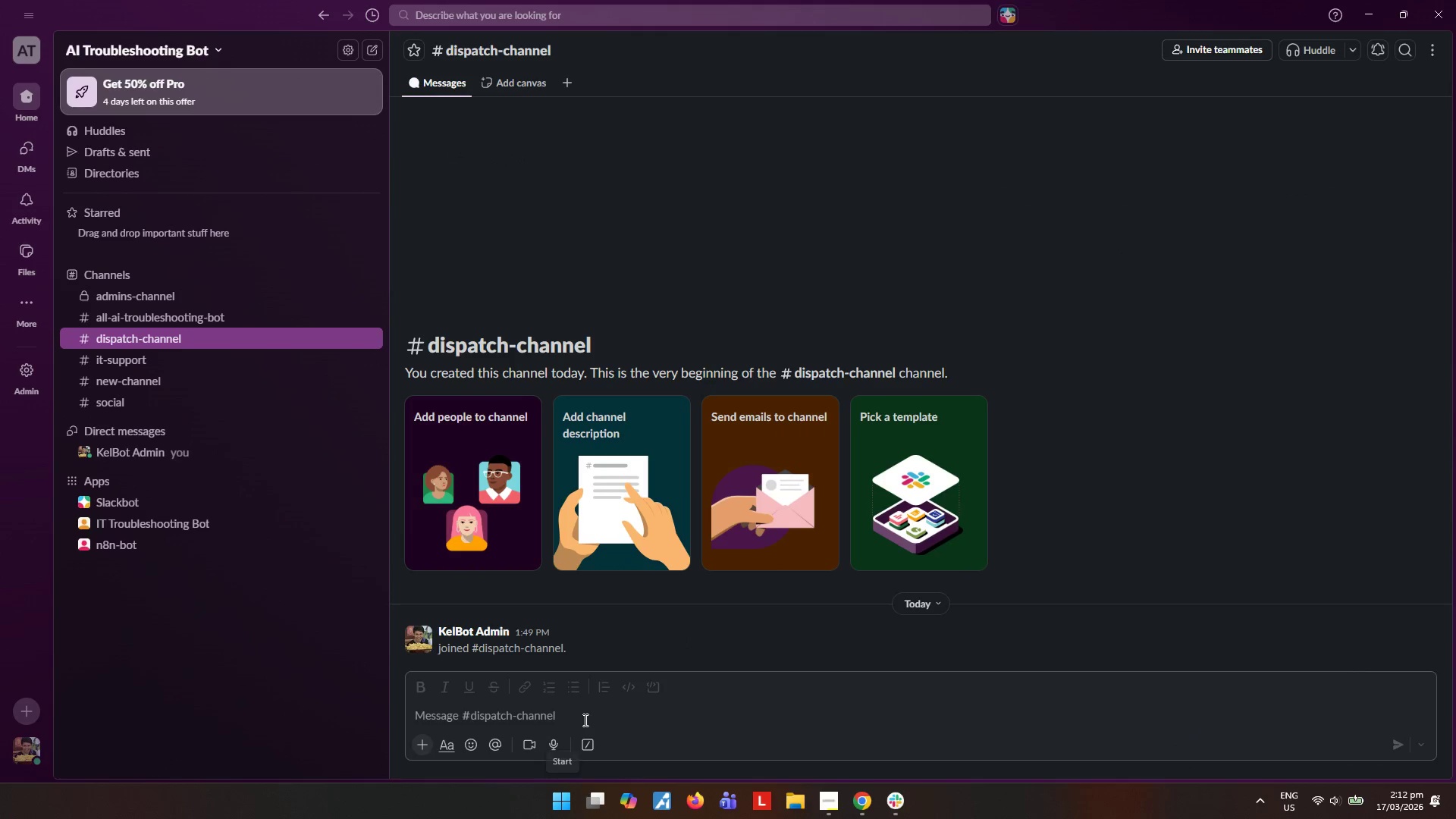 
left_click([584, 720])
 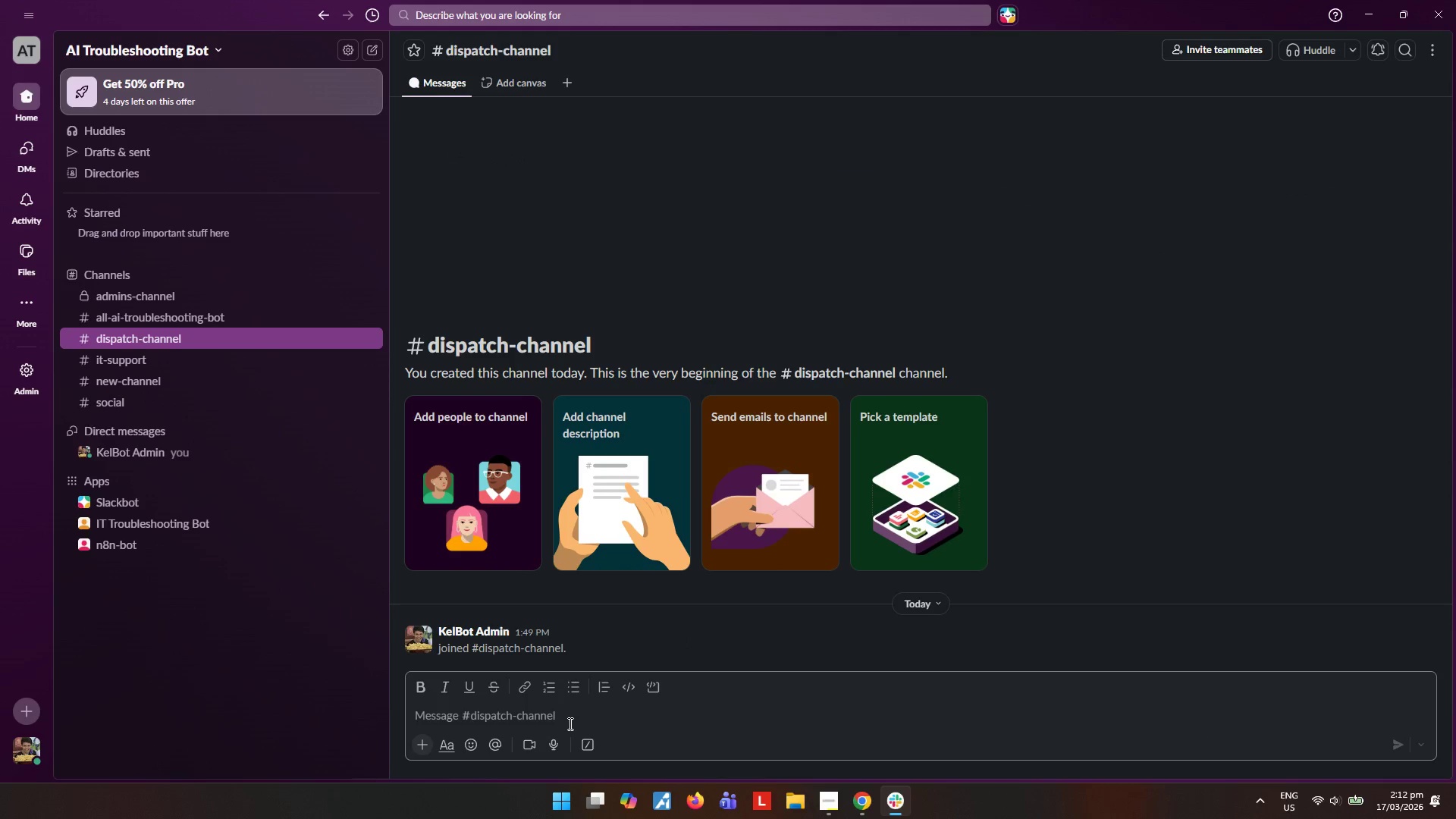 
type(@invite)
key(Backspace)
key(Backspace)
key(Backspace)
key(Backspace)
key(Backspace)
key(Backspace)
key(Backspace)
type(/invite n)
 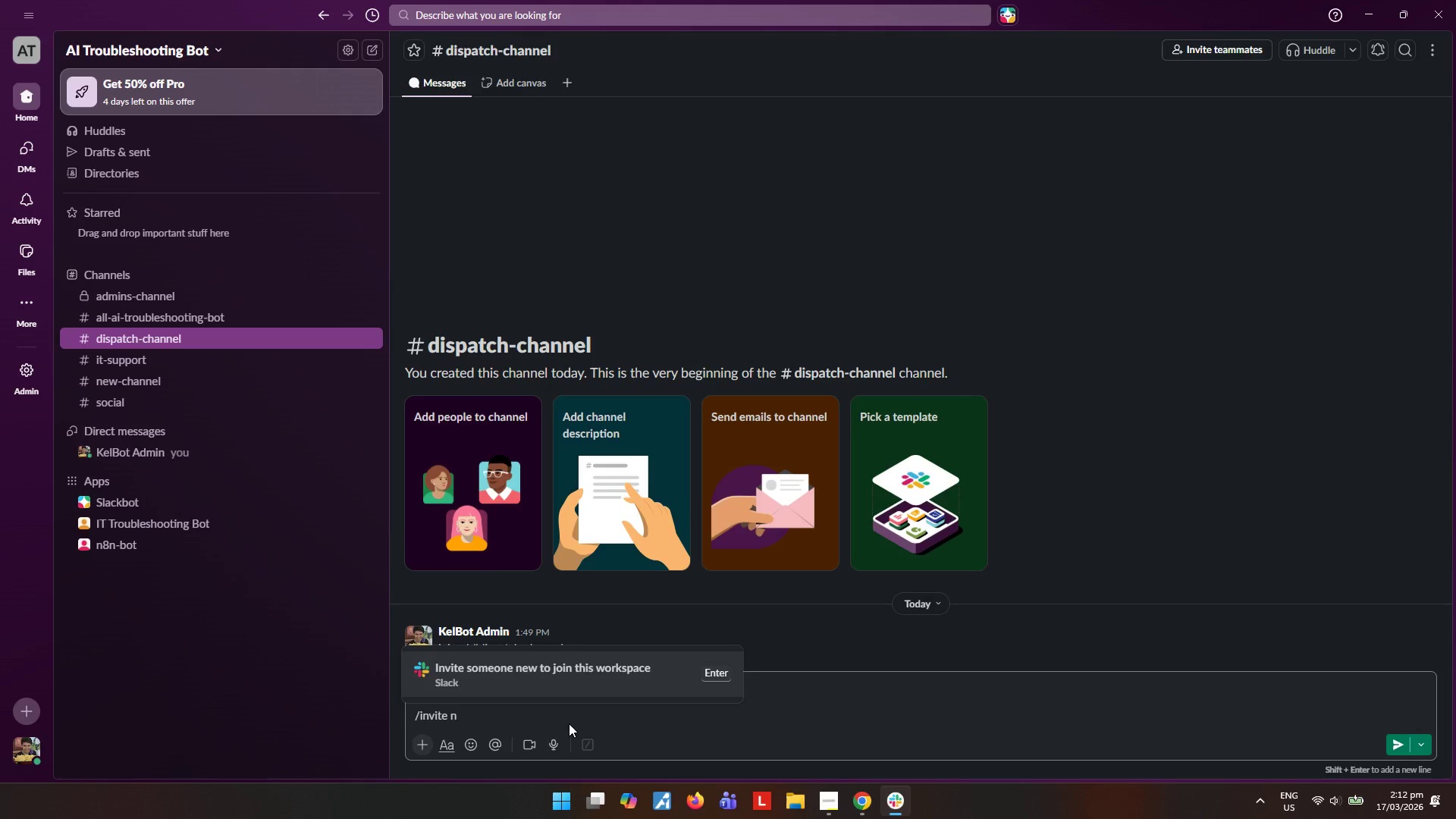 
left_click([680, 678])
 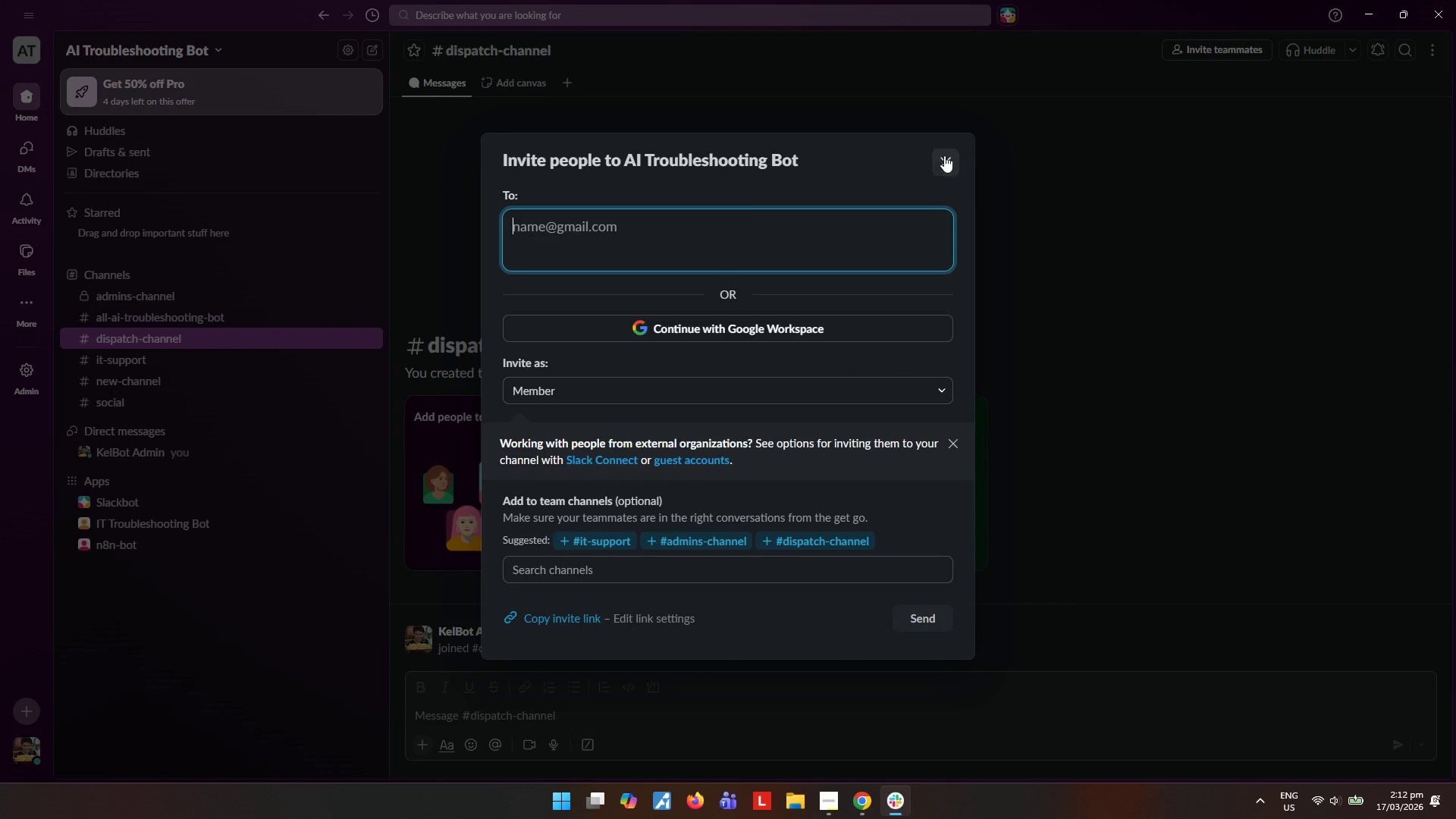 
left_click([944, 155])
 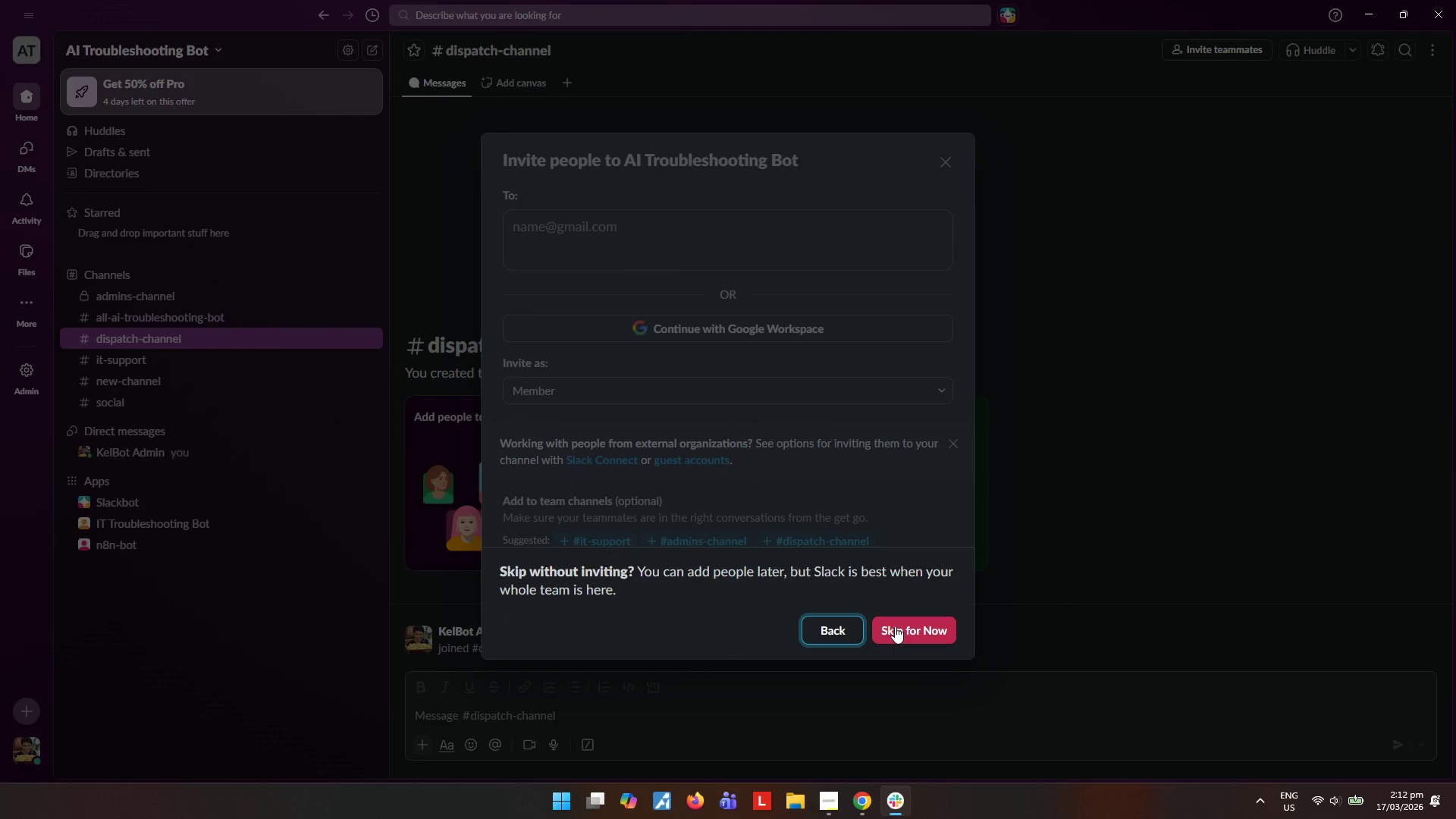 
left_click([895, 626])
 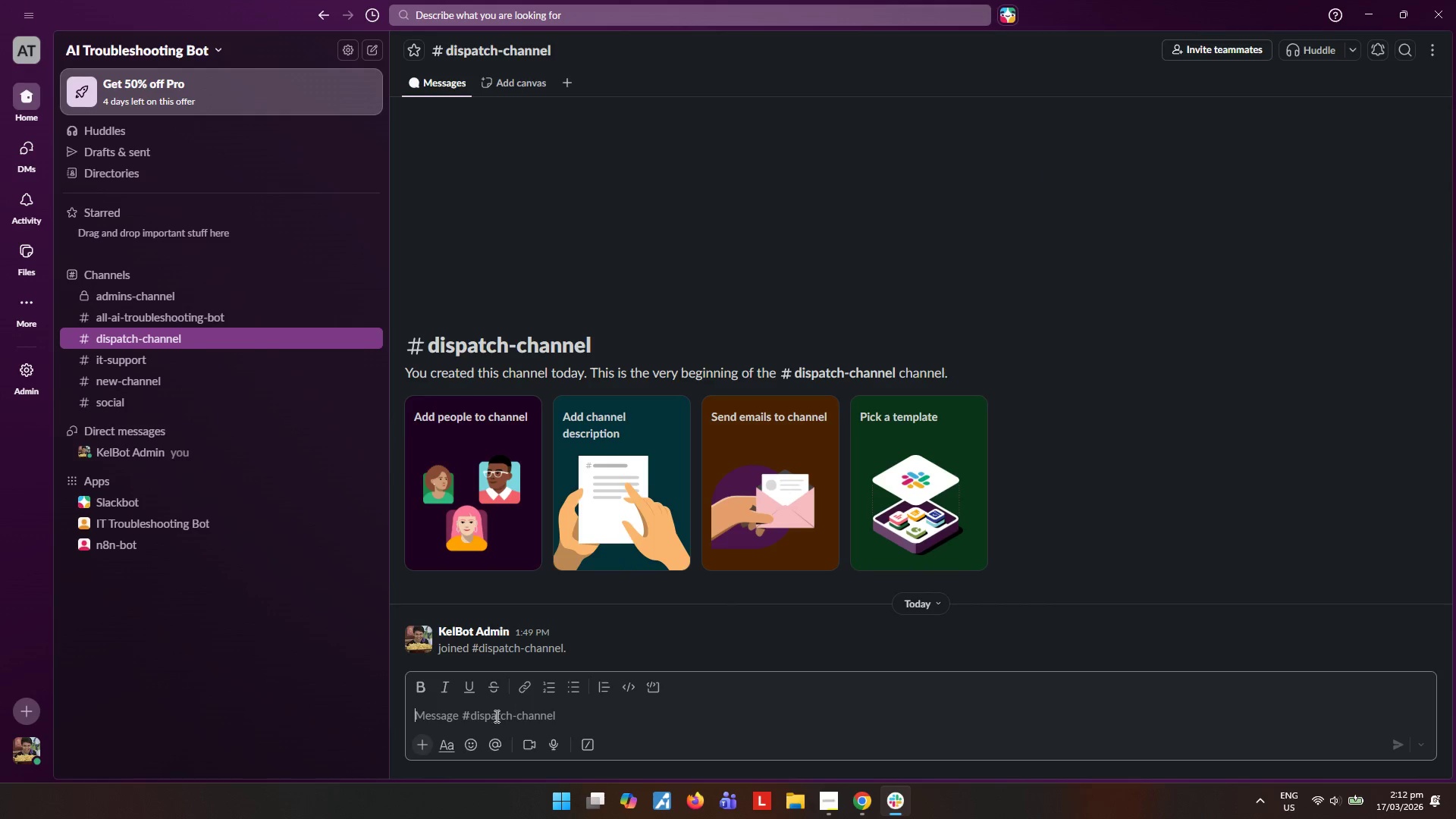 
left_click([494, 718])
 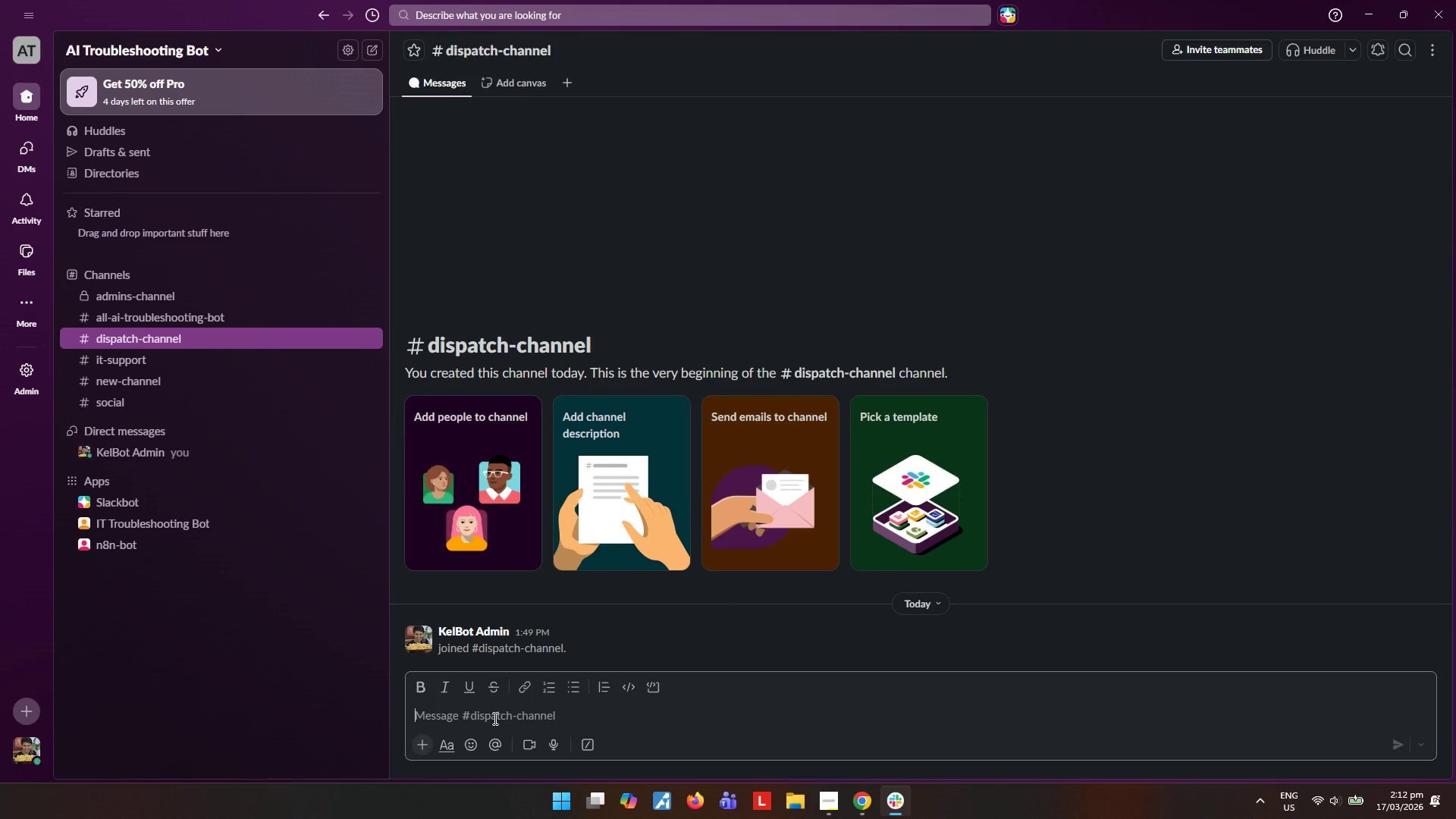 
type(/invite n8n0)
key(Backspace)
type(-bot)
 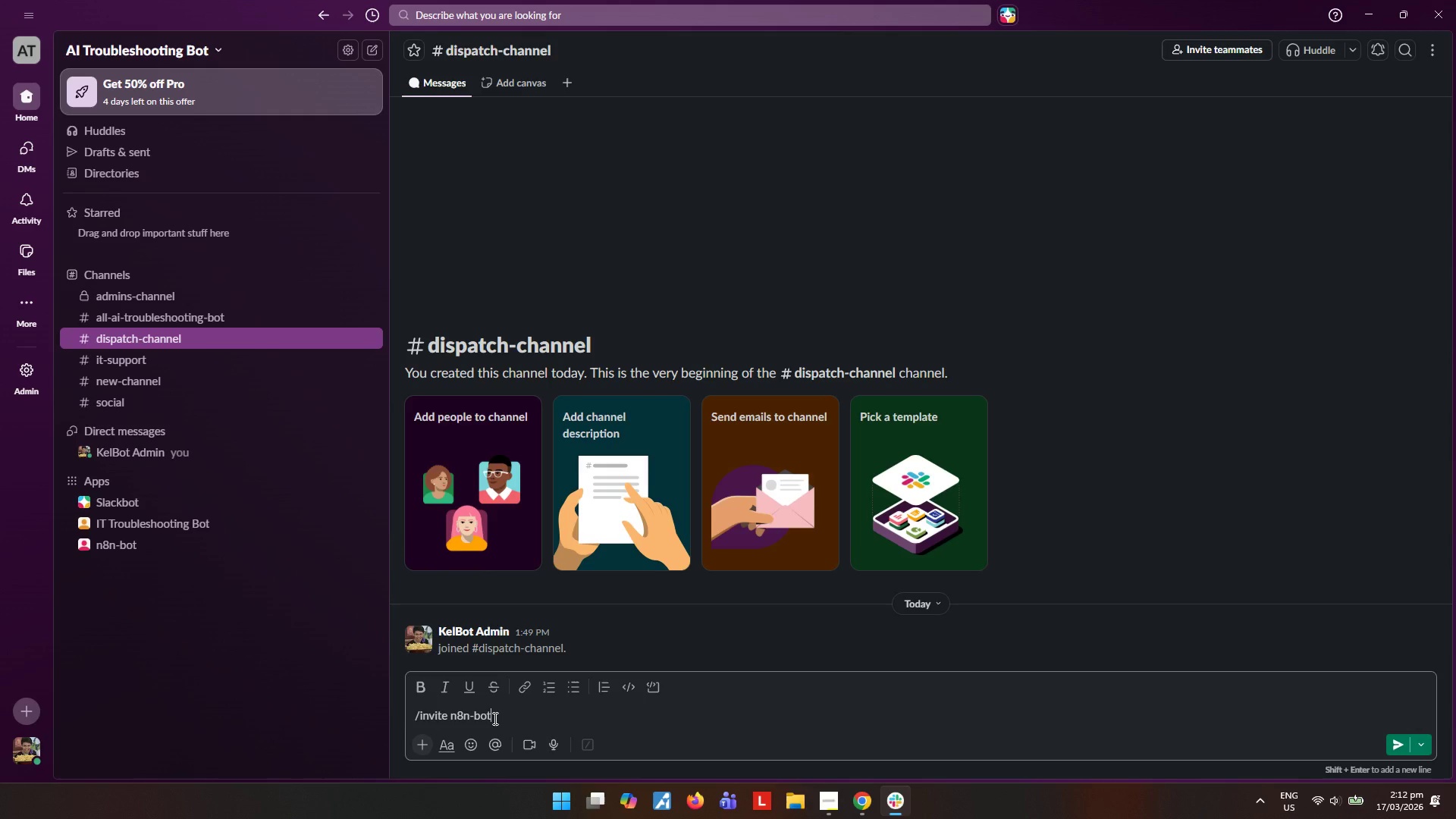 
key(Enter)
 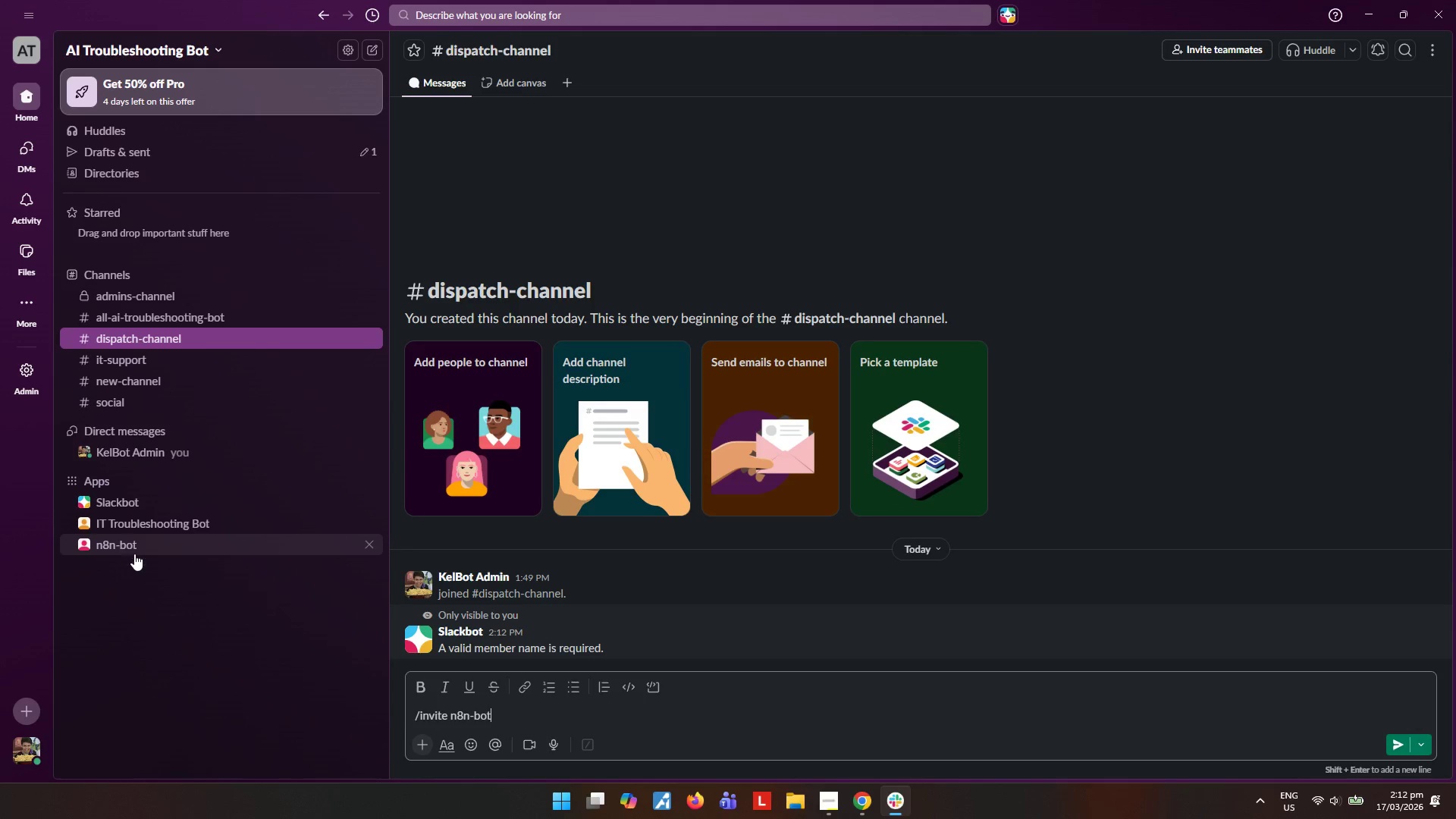 
left_click([136, 550])
 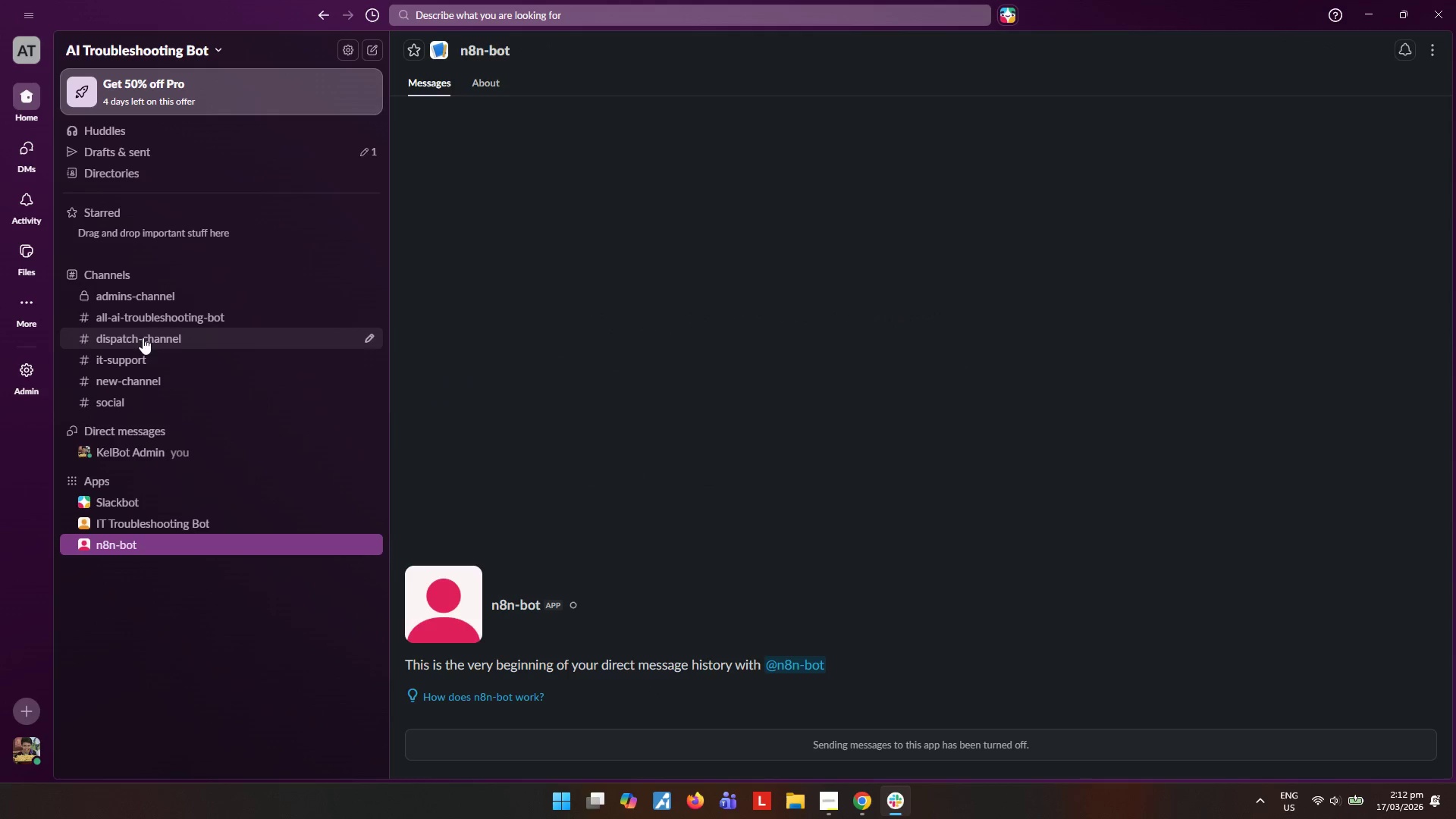 
wait(6.16)
 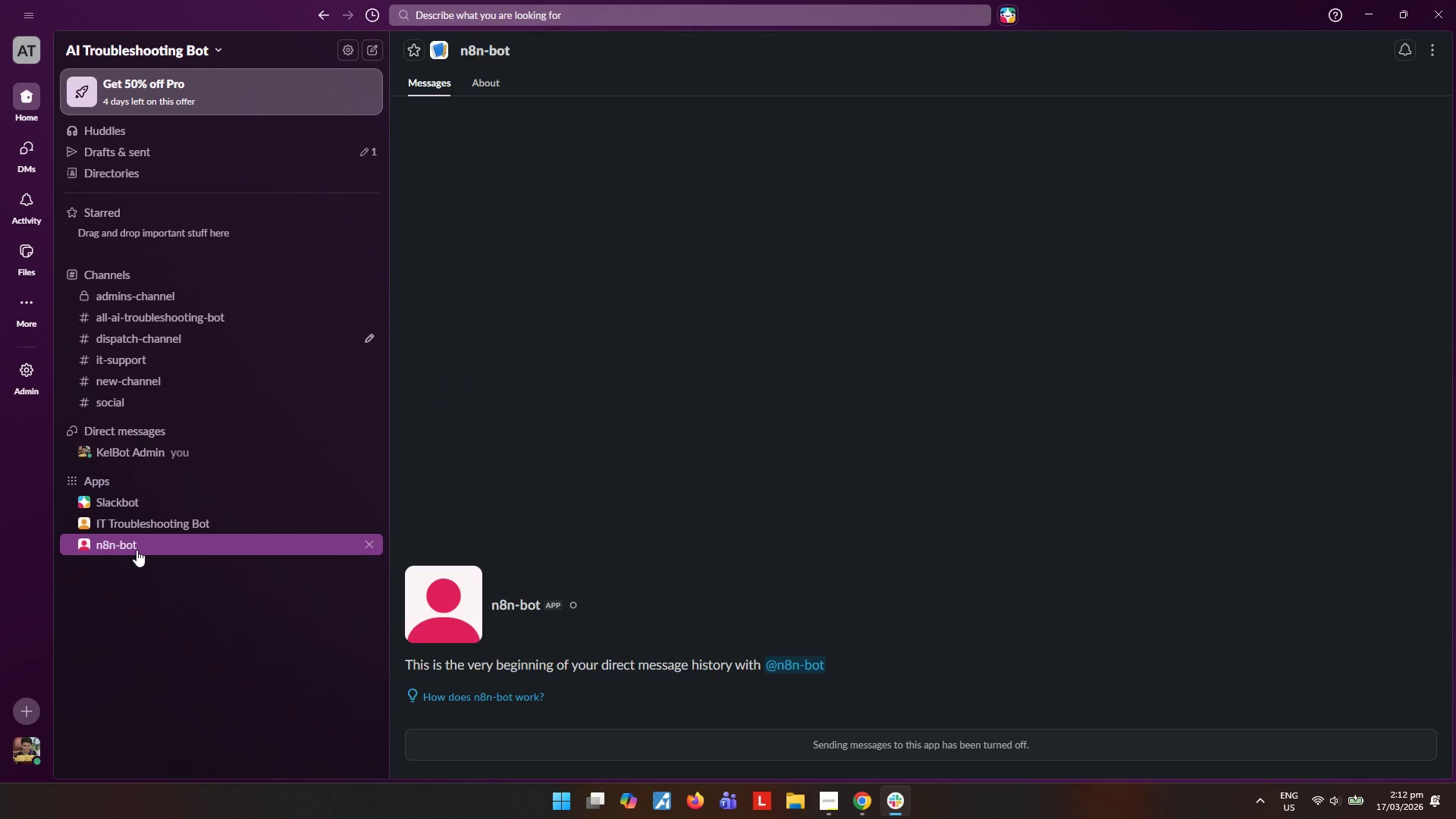 
left_click([169, 340])
 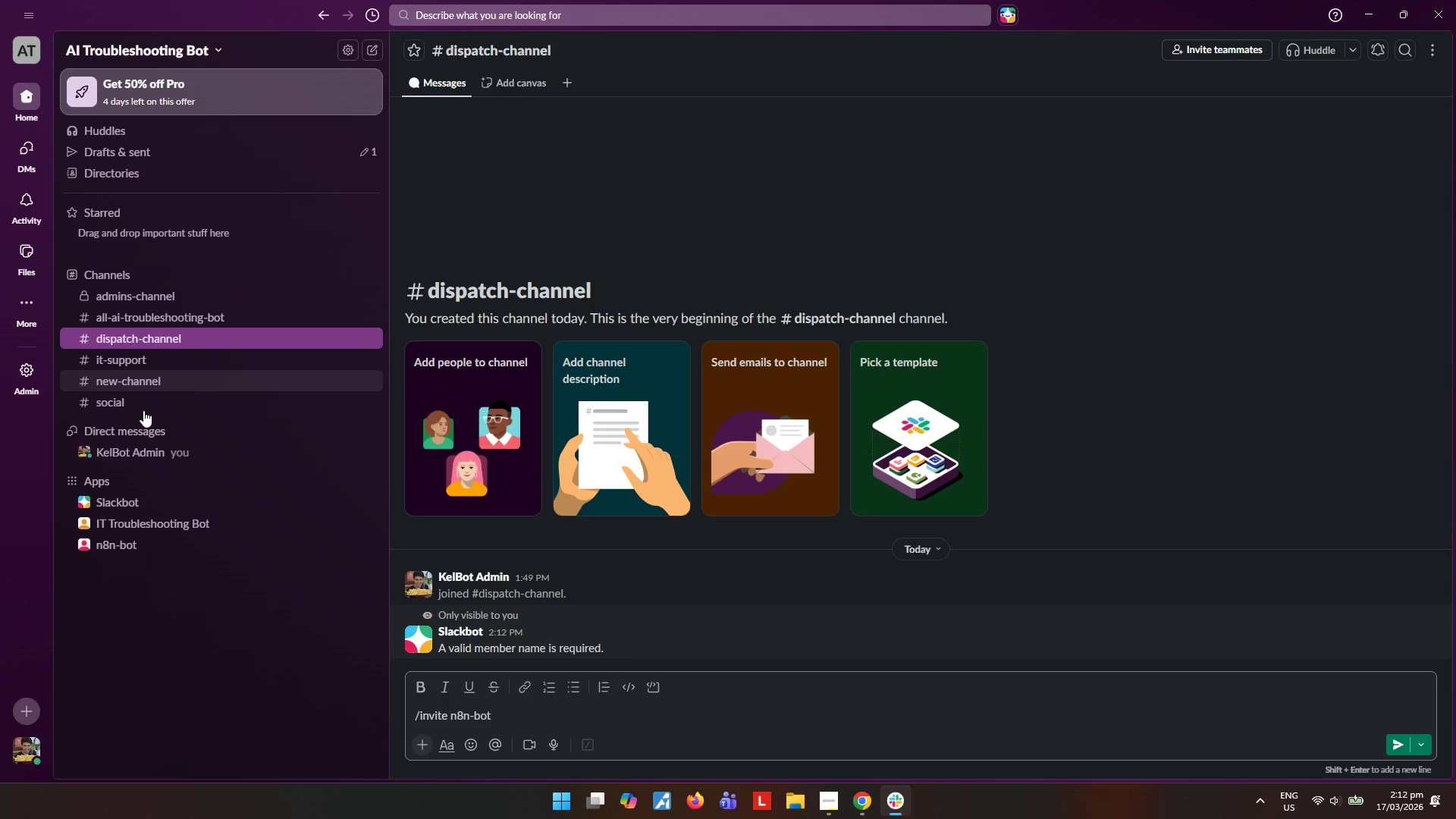 
wait(13.52)
 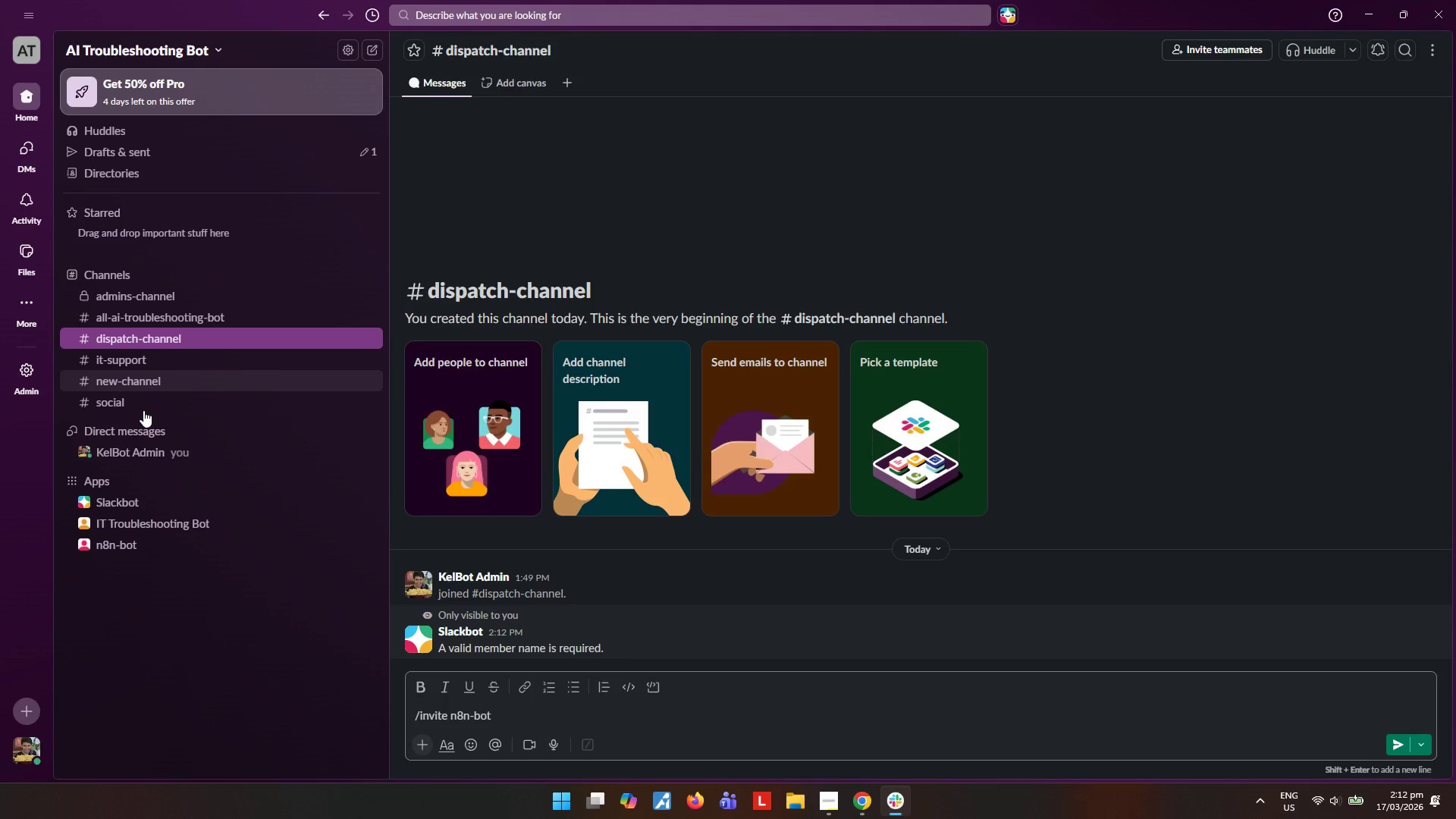 
key(Backspace)
 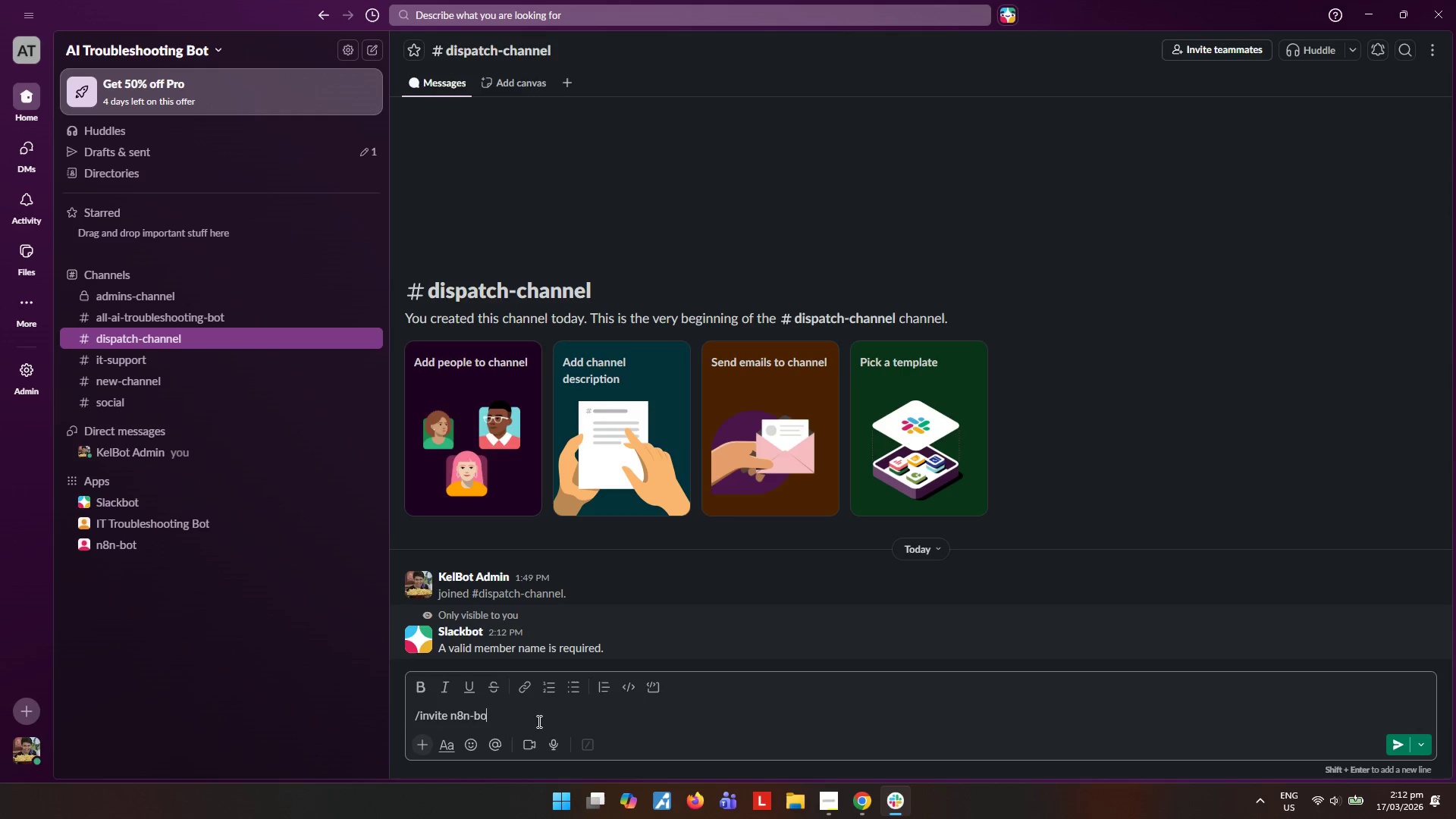 
key(Backspace)
 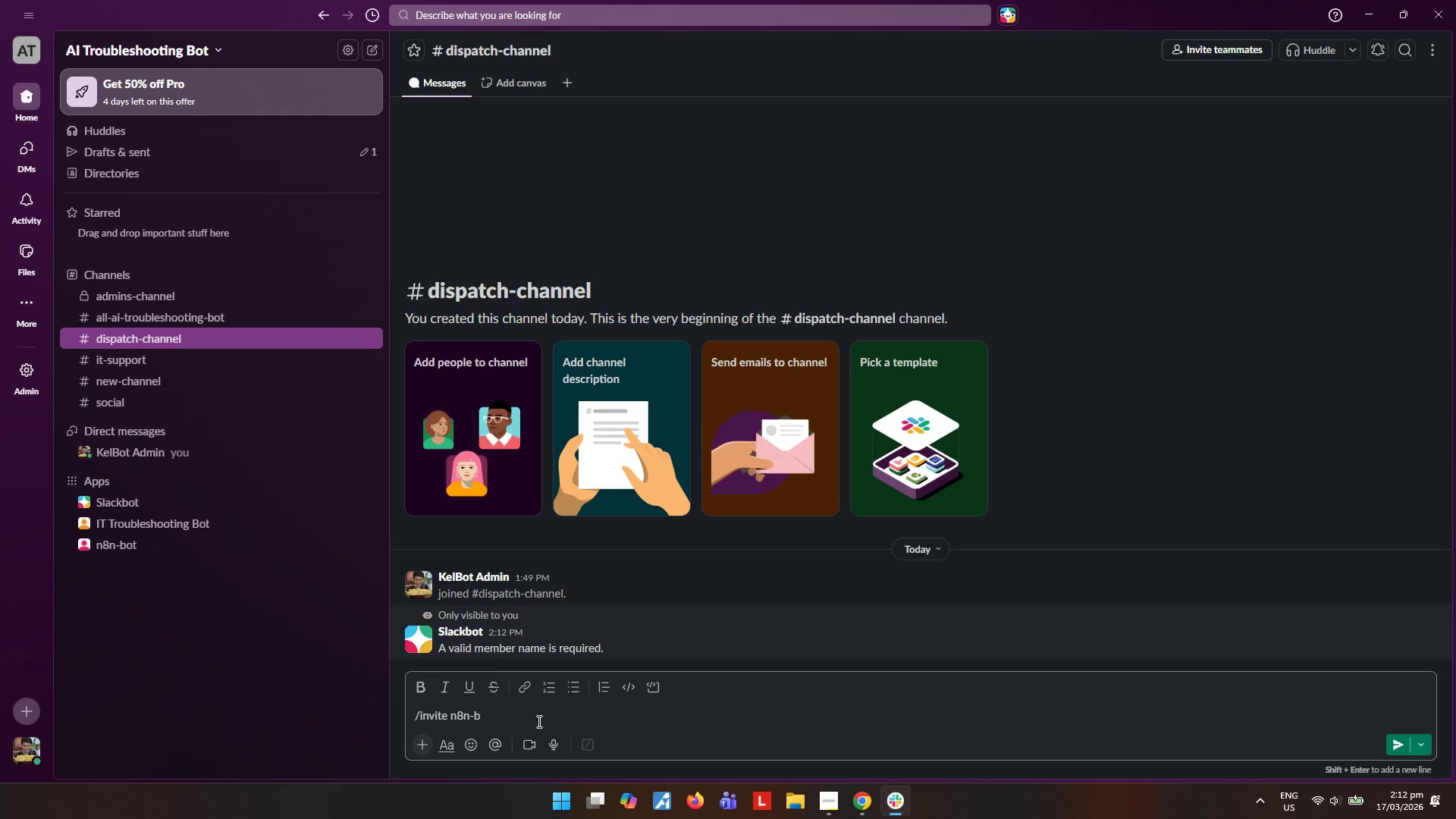 
key(Backspace)
 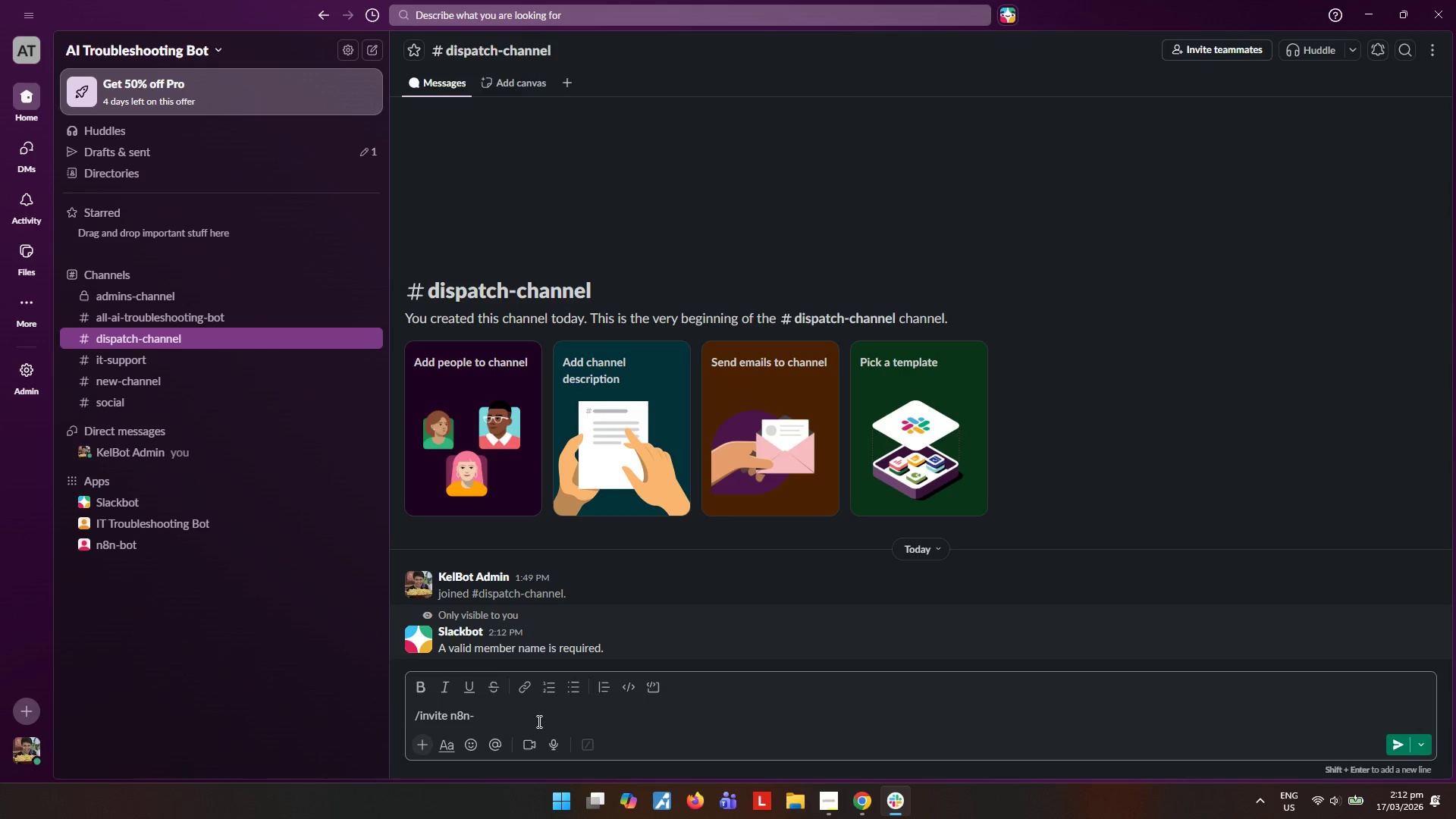 
key(Backspace)
 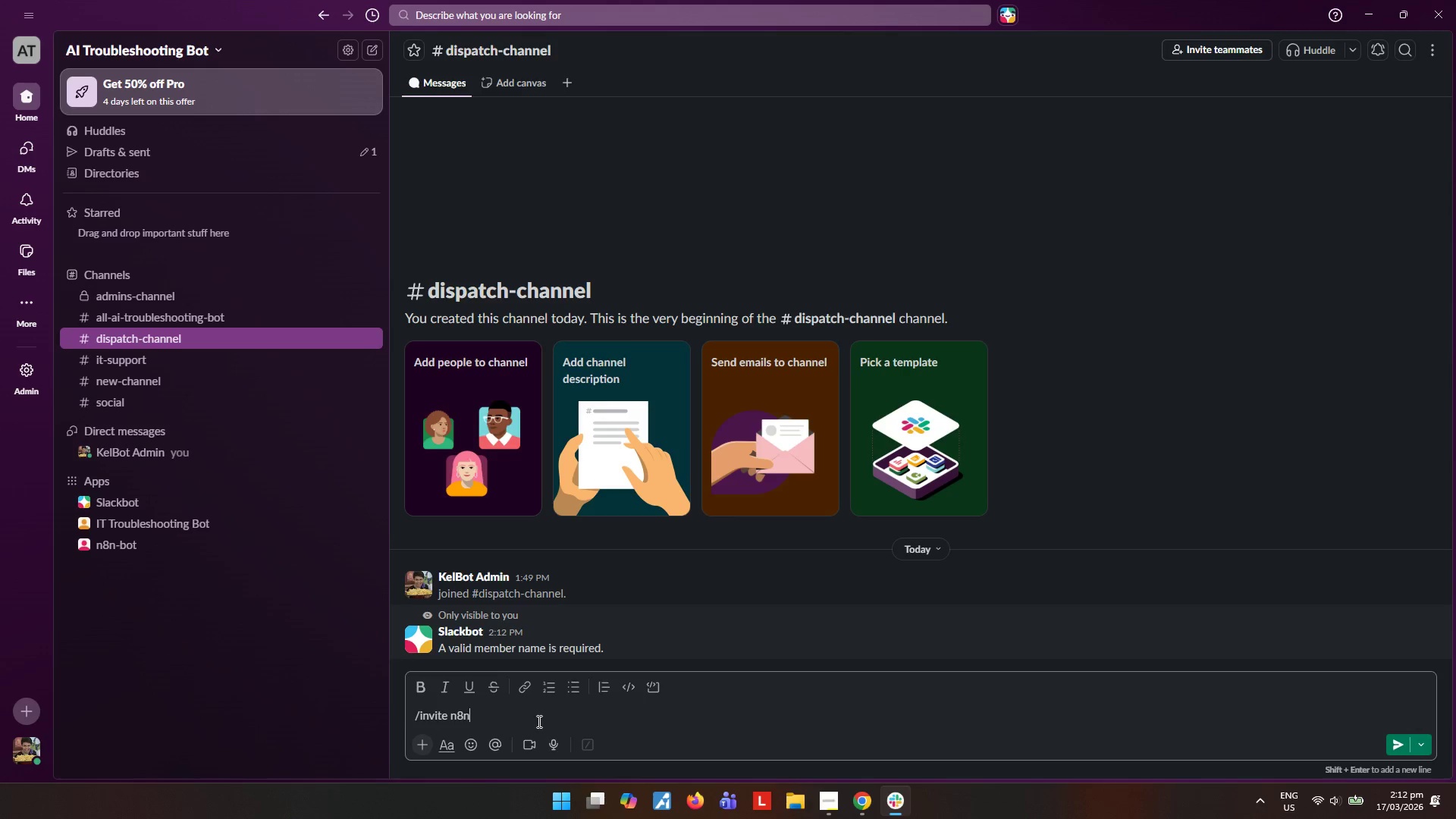 
key(Backspace)
 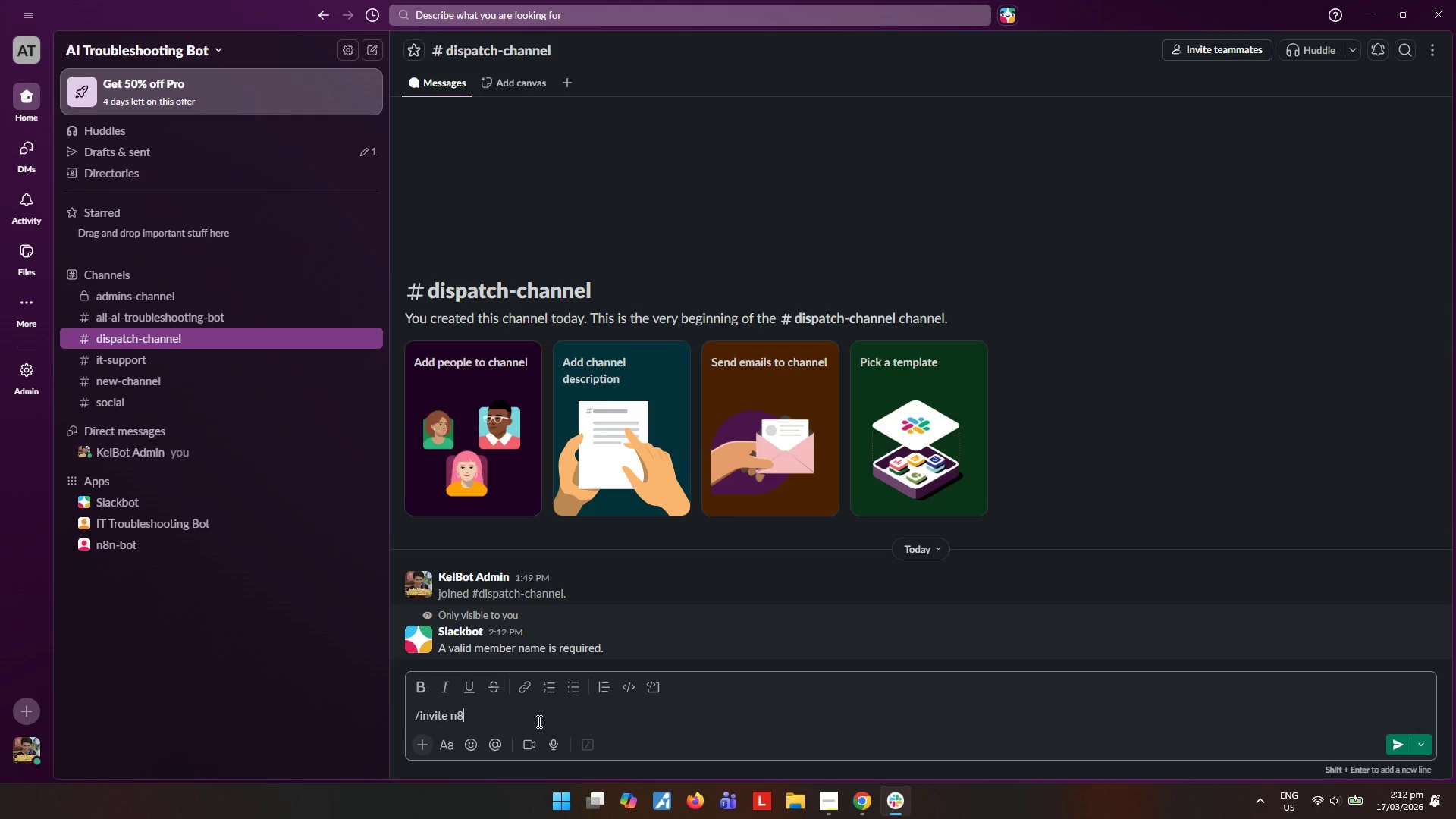 
key(Backspace)
 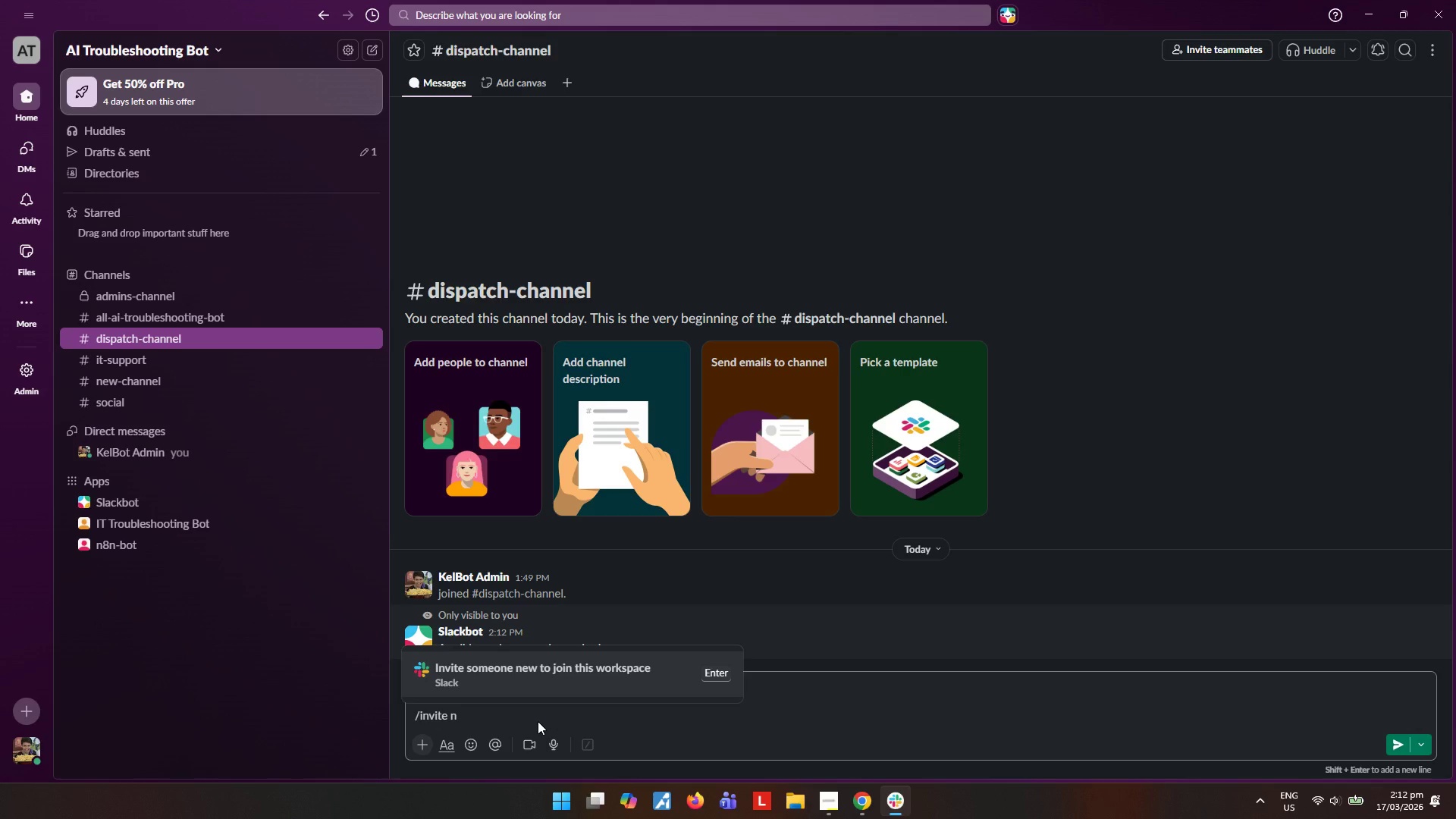 
key(Backspace)
 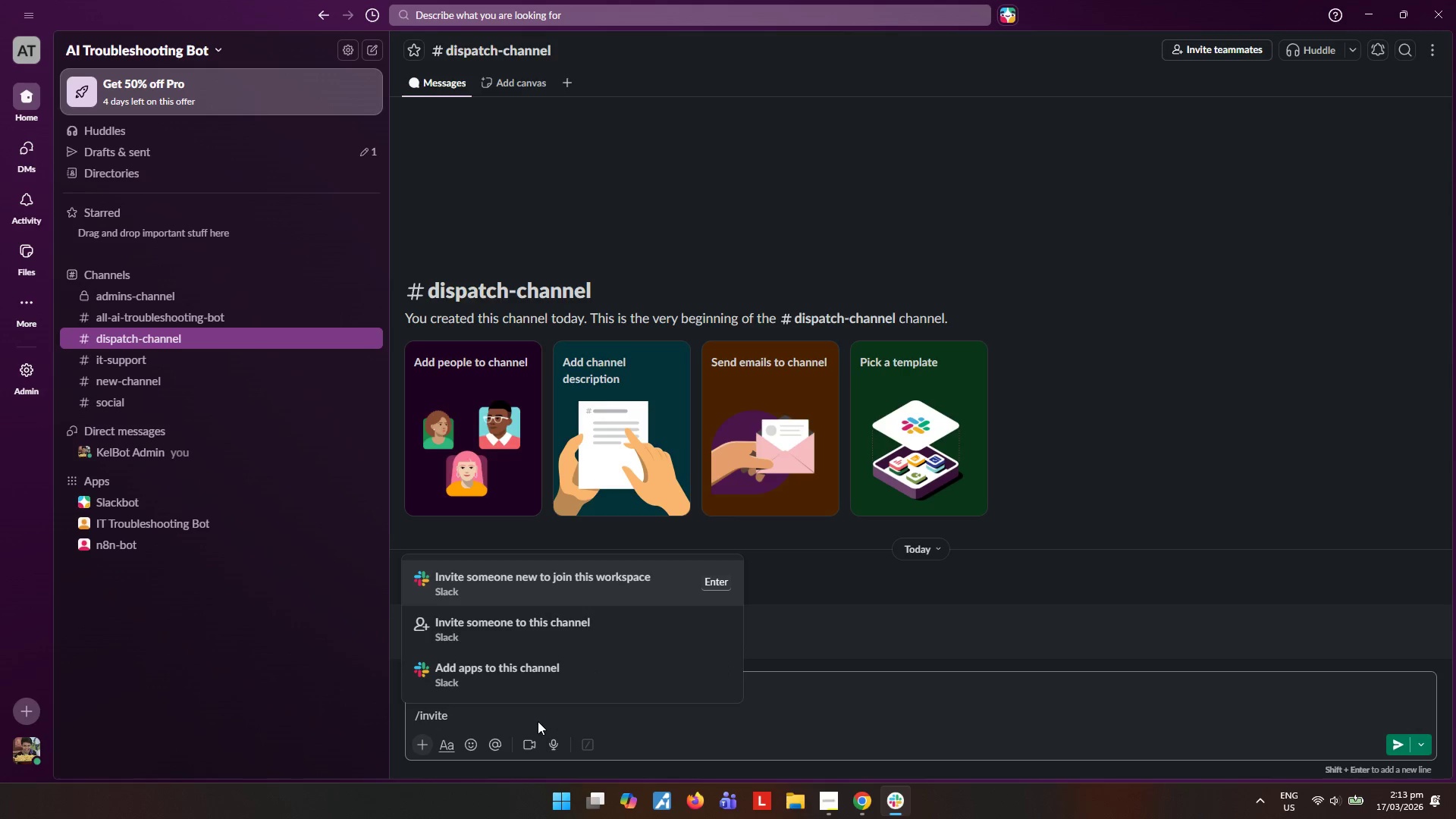 
key(Backspace)